 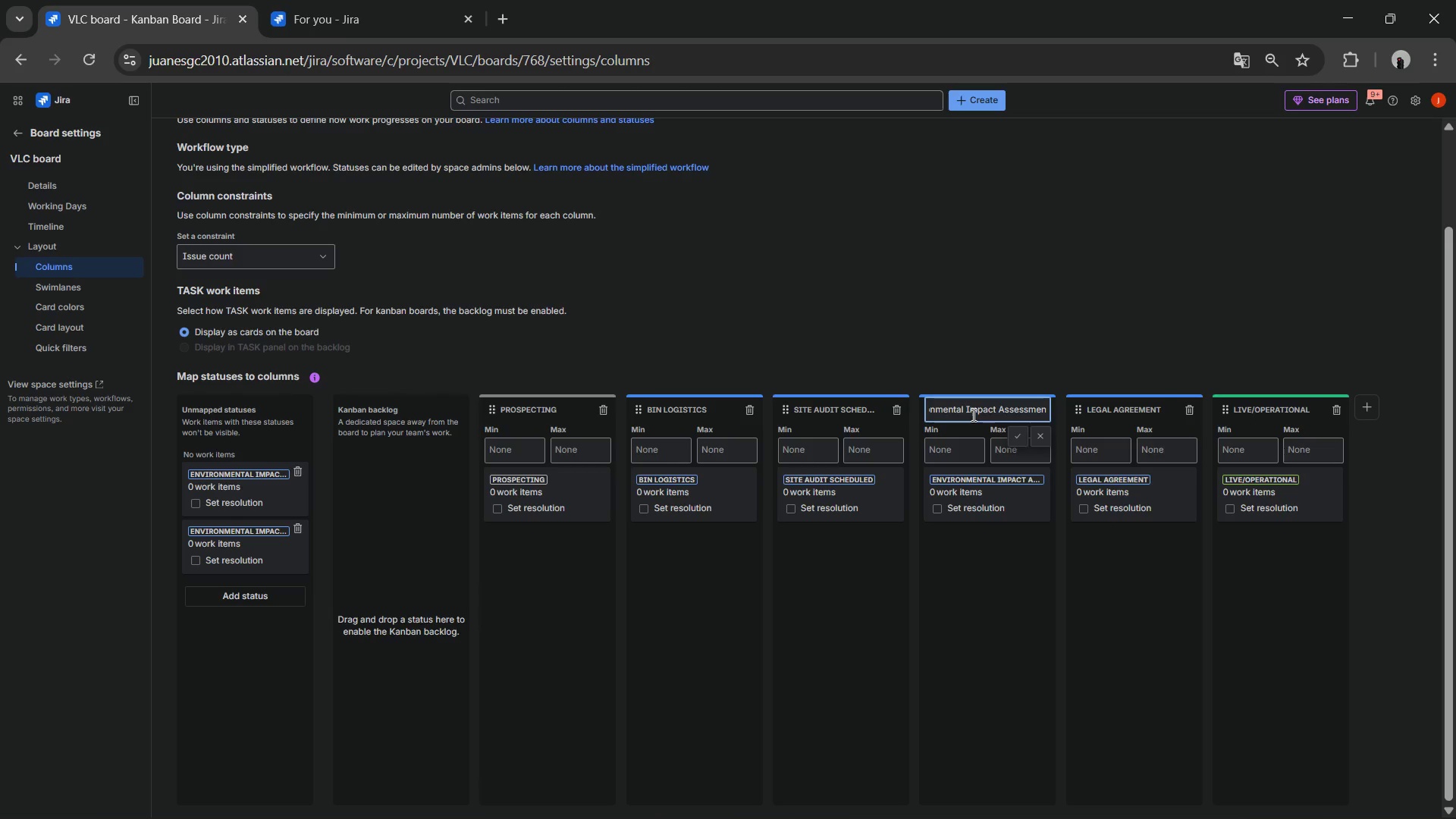 
left_click([1044, 443])
 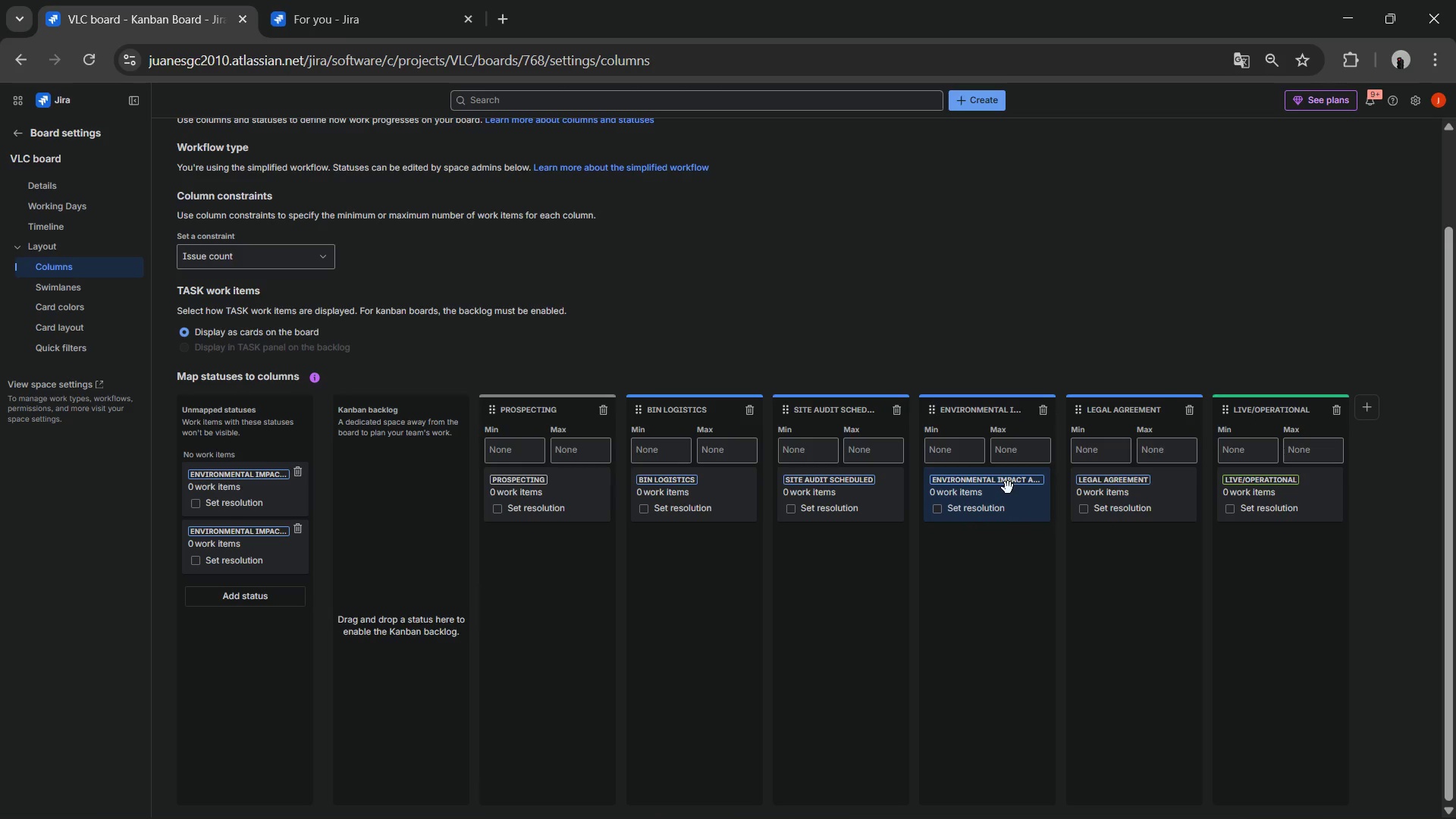 
wait(6.56)
 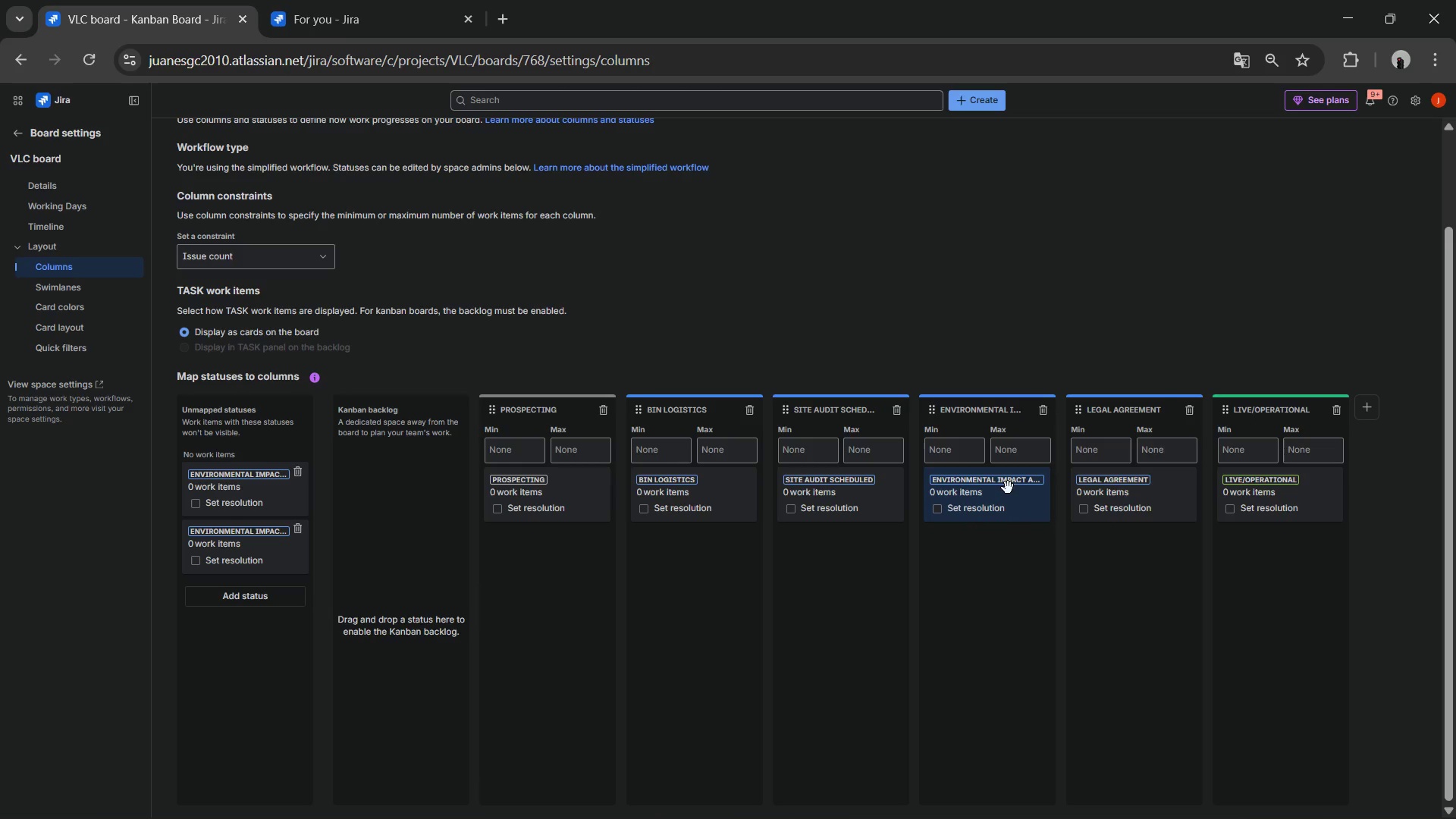 
left_click_drag(start_coordinate=[857, 416], to_coordinate=[723, 421])
 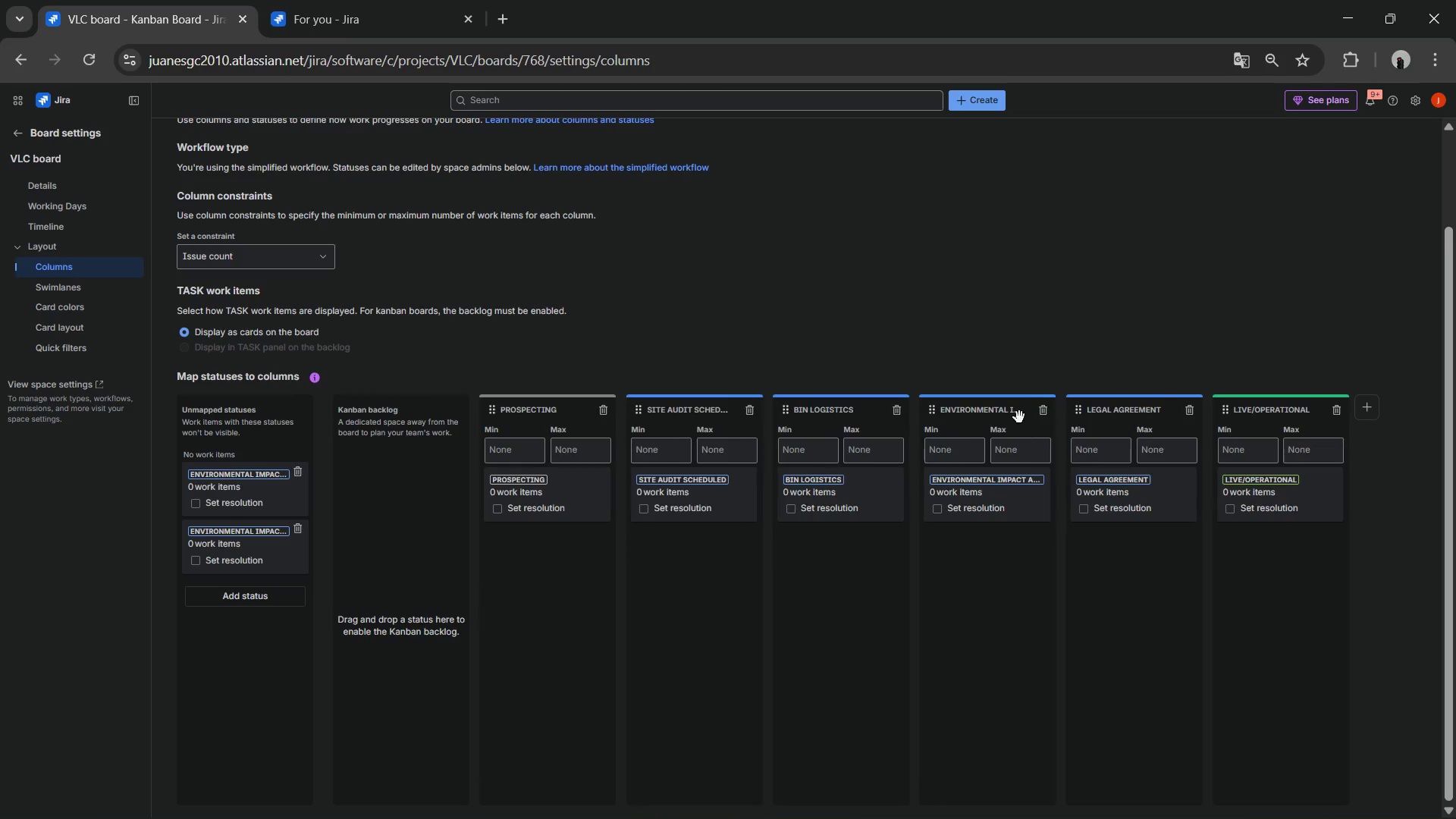 
left_click_drag(start_coordinate=[1005, 409], to_coordinate=[867, 417])
 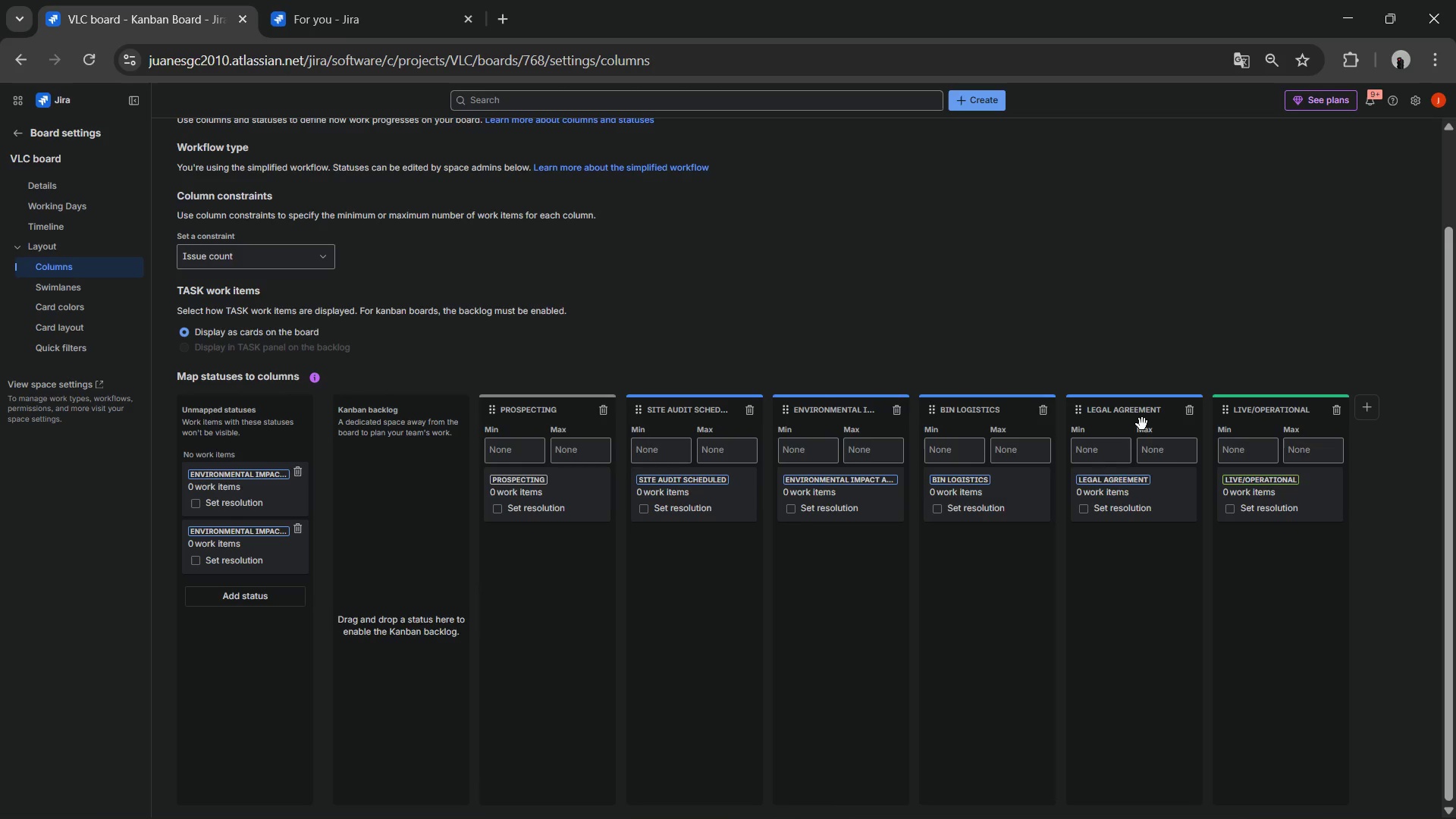 
left_click_drag(start_coordinate=[1142, 419], to_coordinate=[1034, 422])
 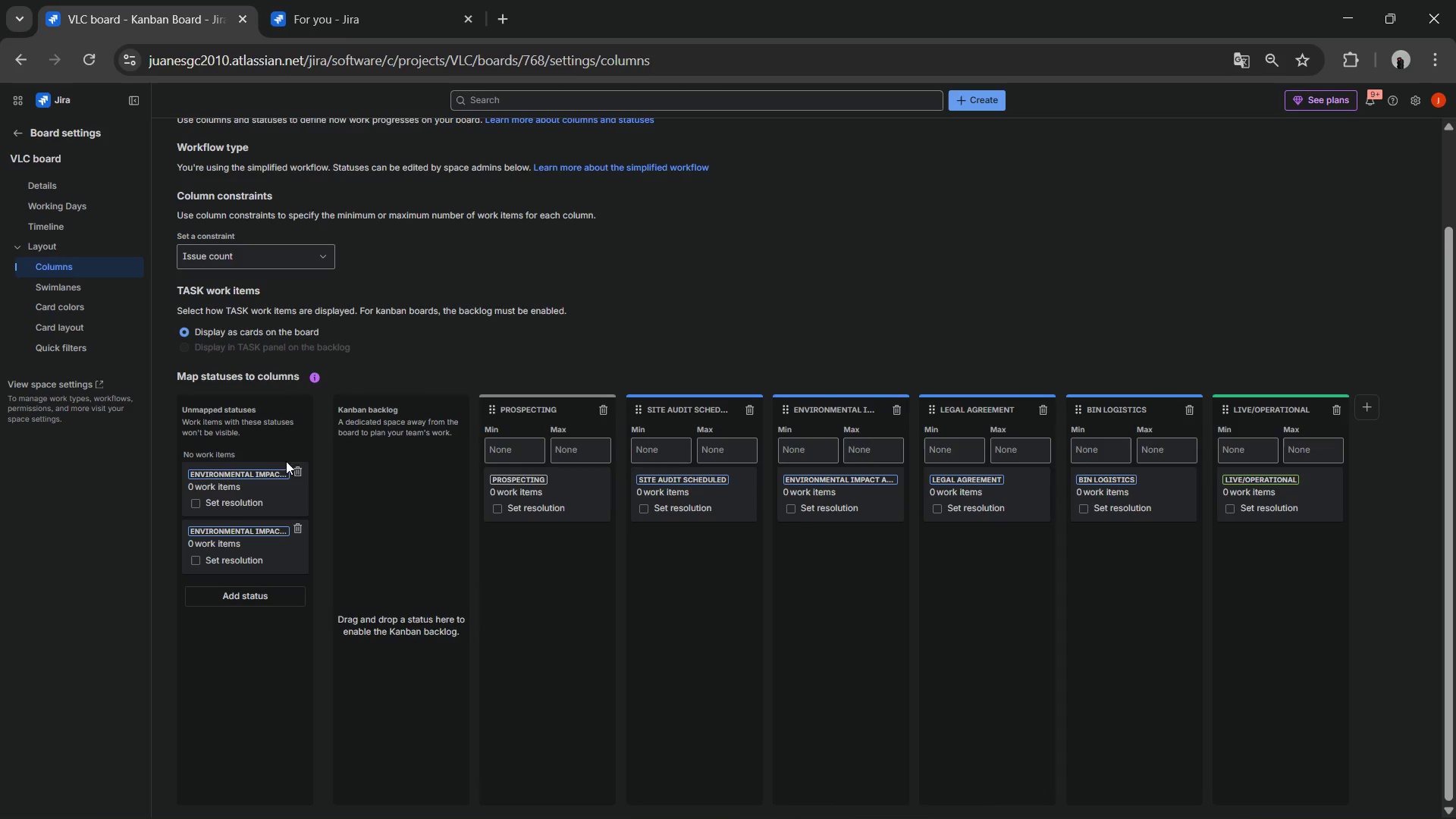 
left_click([300, 472])
 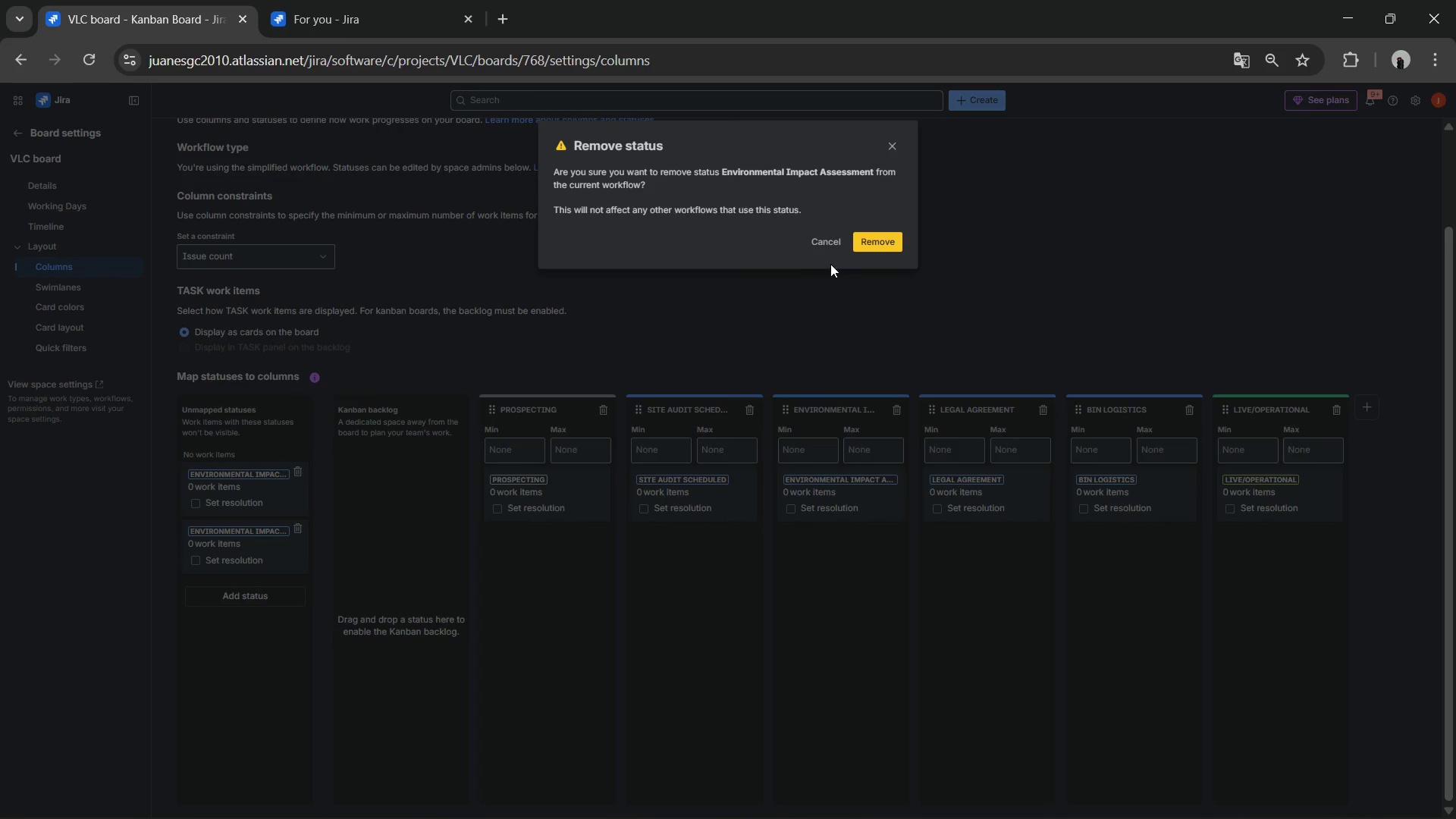 
left_click([868, 247])
 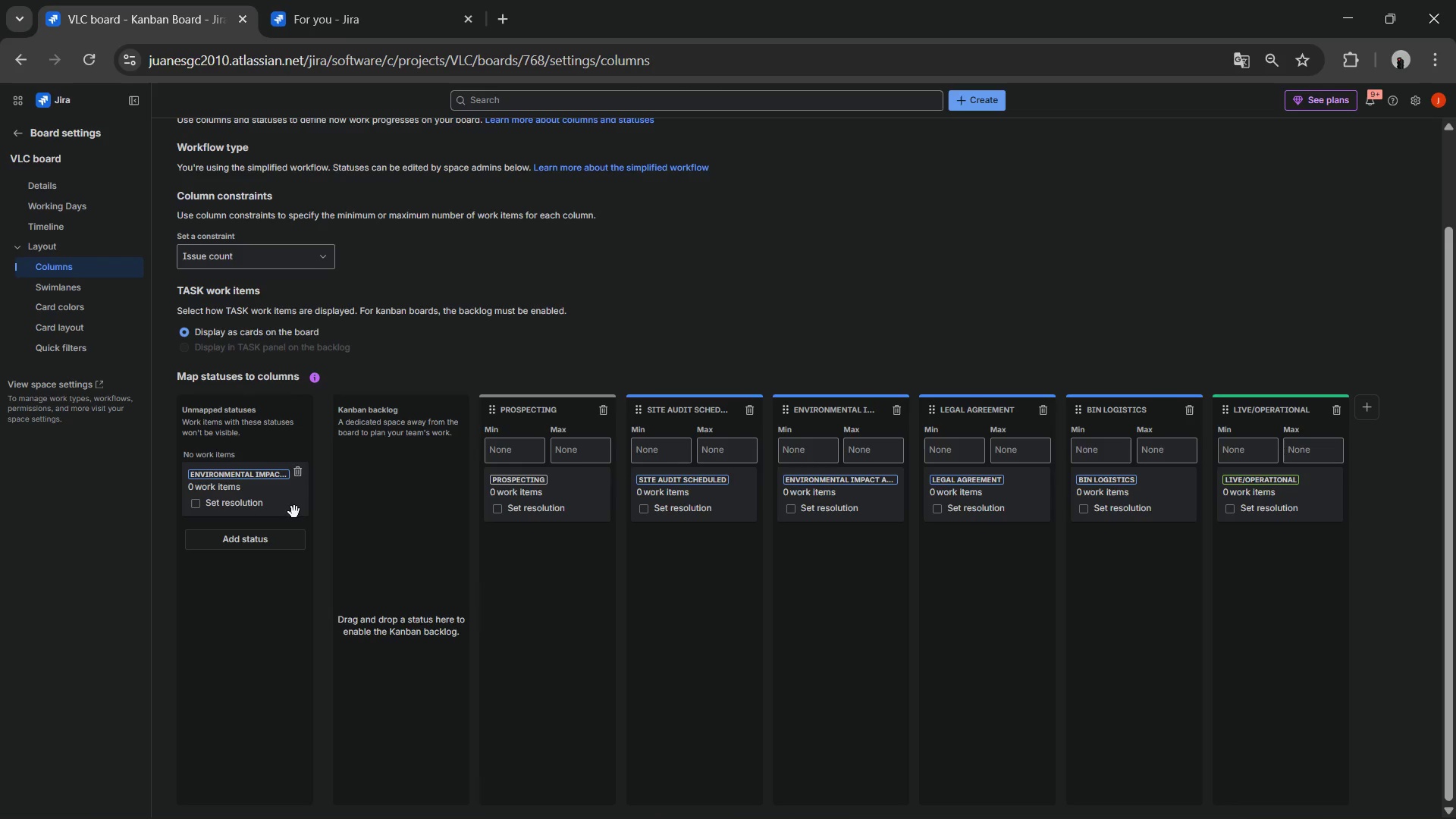 
left_click([297, 482])
 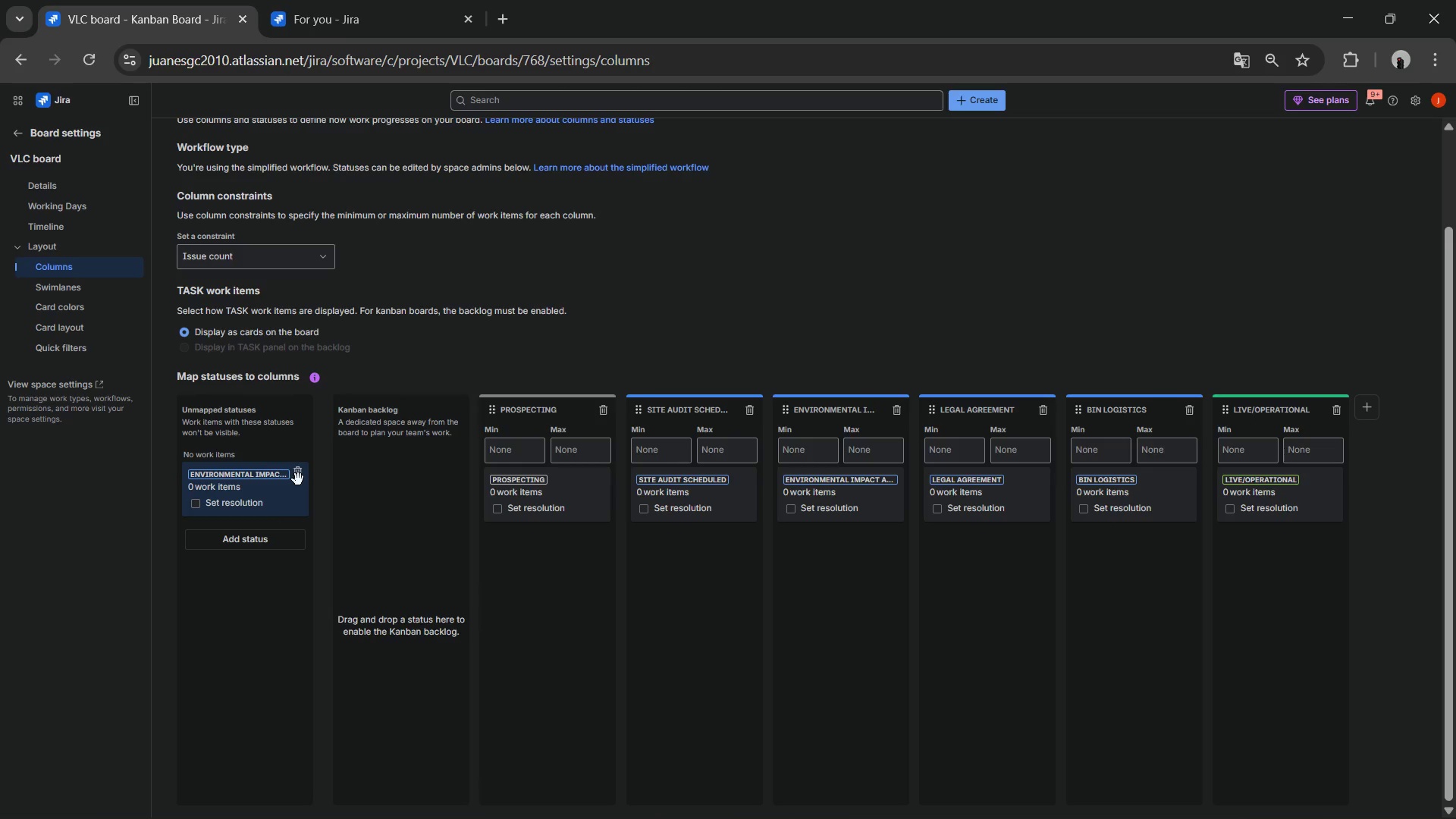 
left_click([298, 479])
 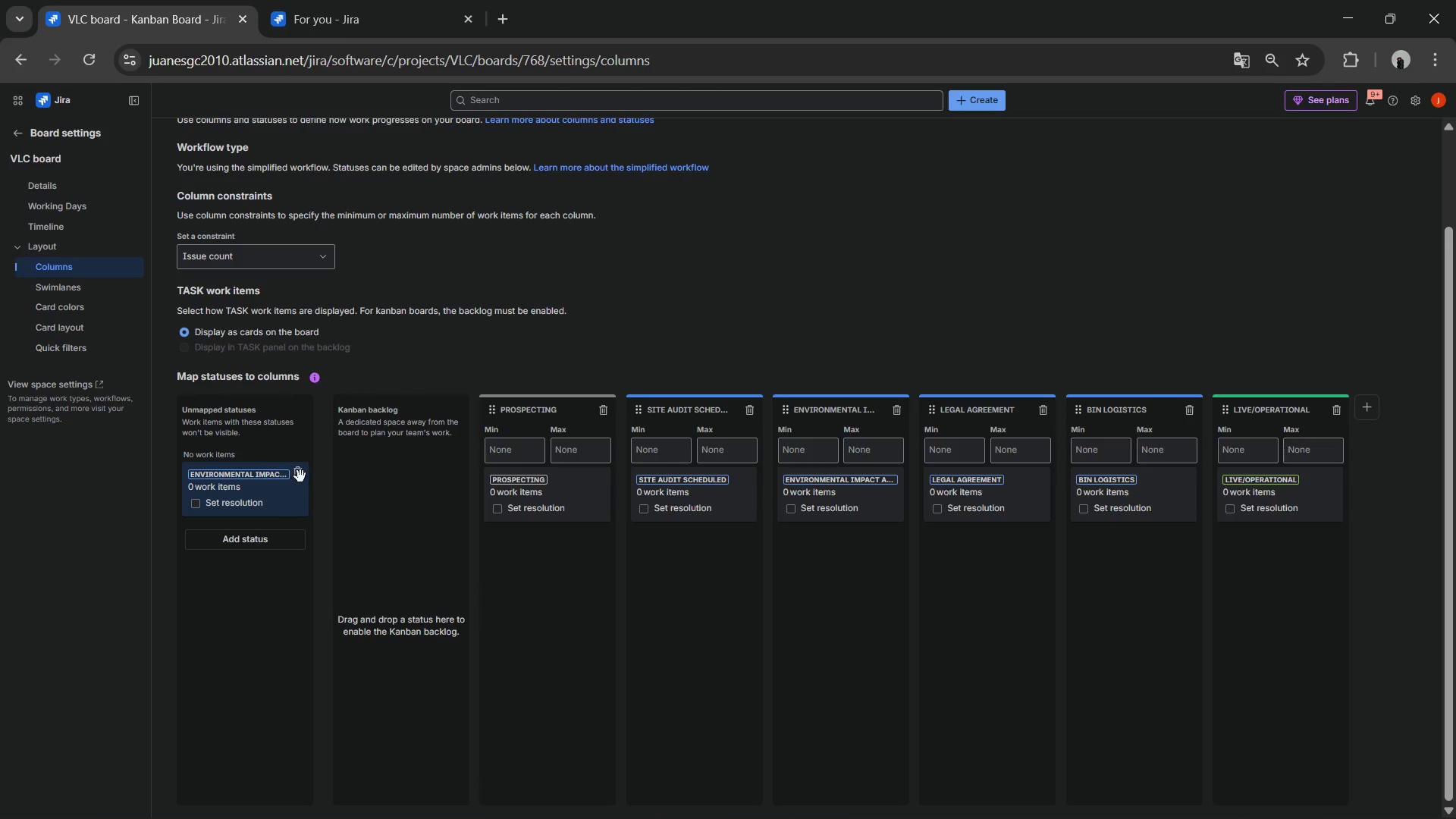 
double_click([303, 476])
 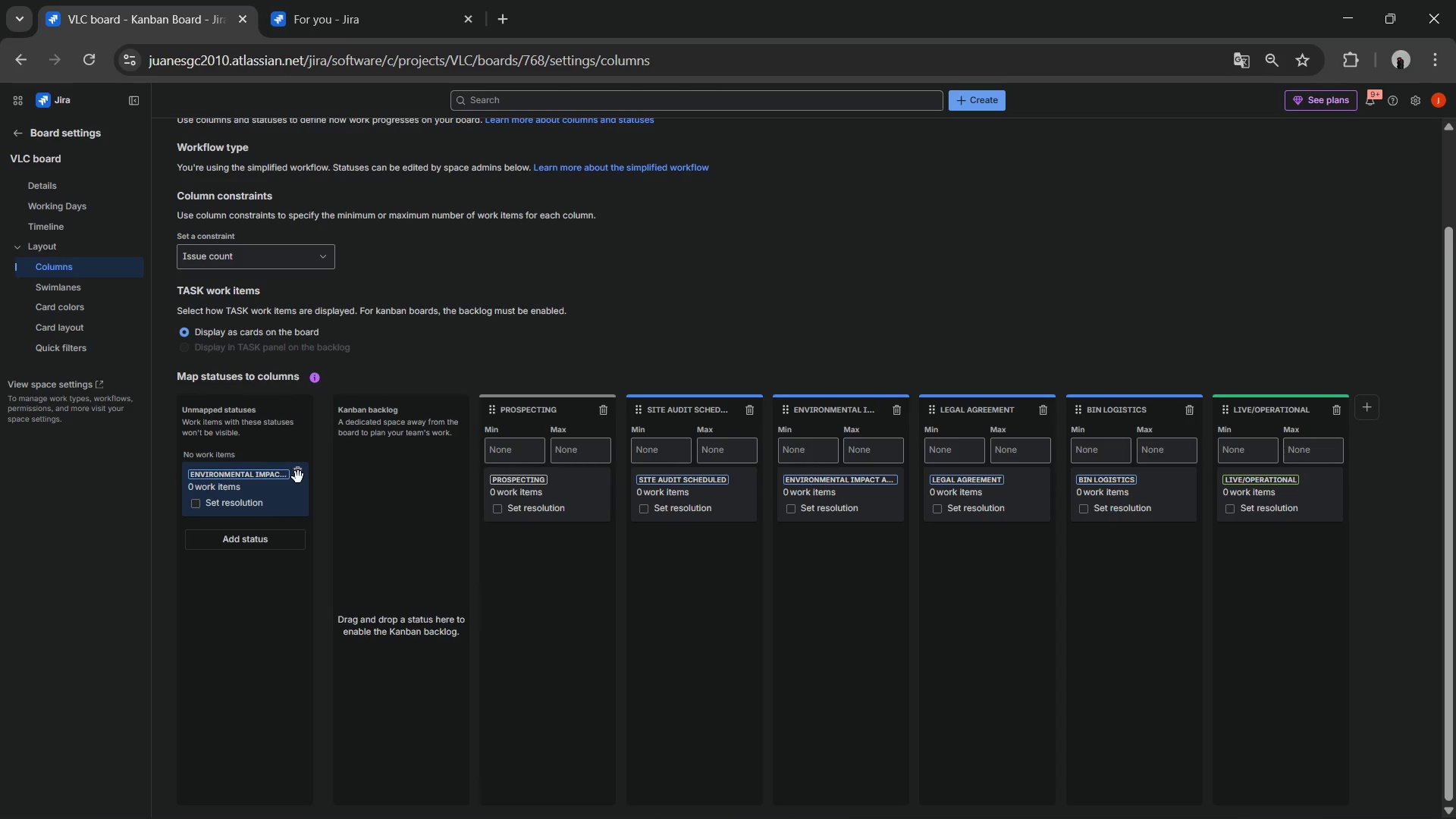 
double_click([298, 477])
 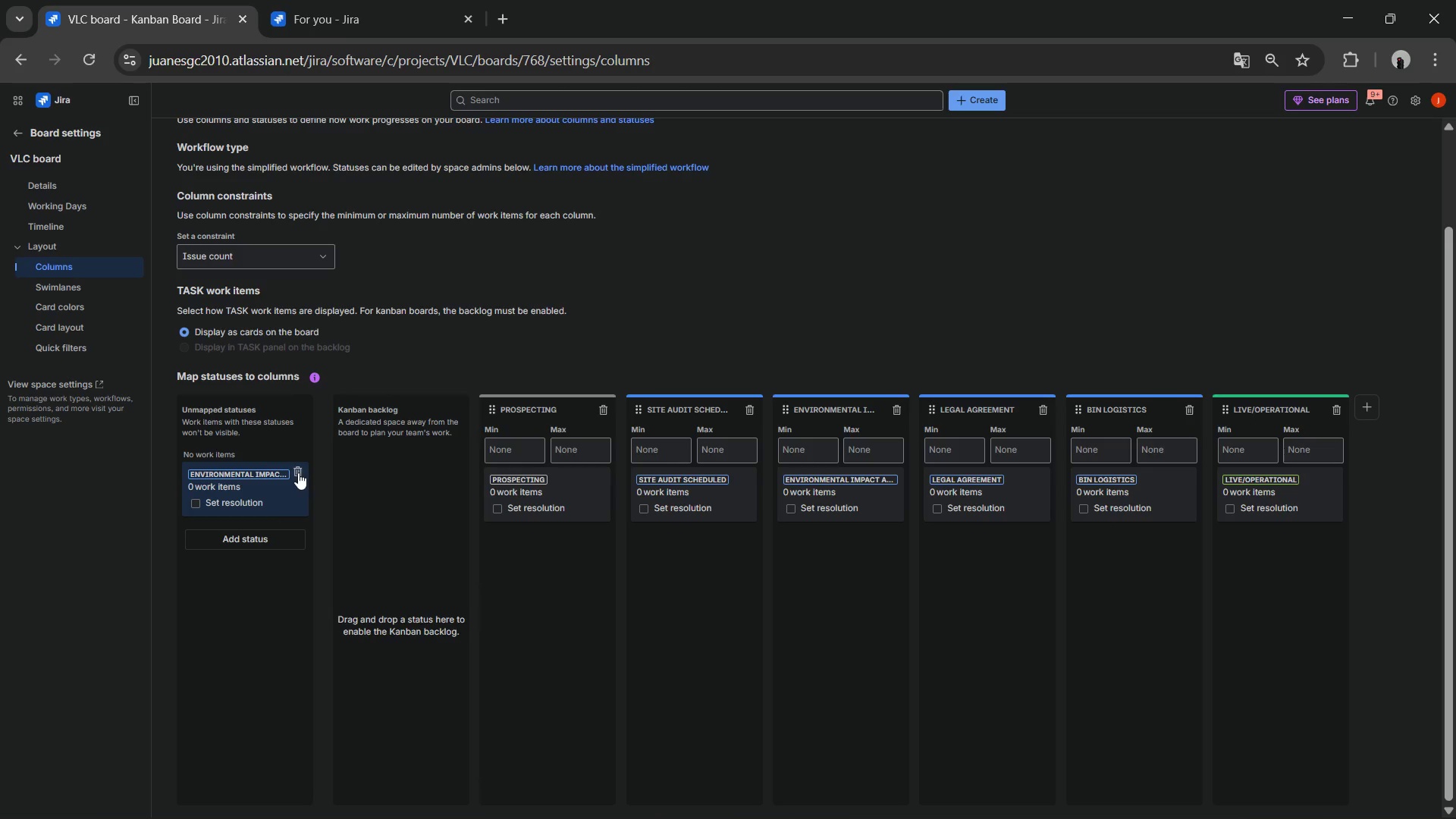 
left_click_drag(start_coordinate=[298, 472], to_coordinate=[280, 519])
 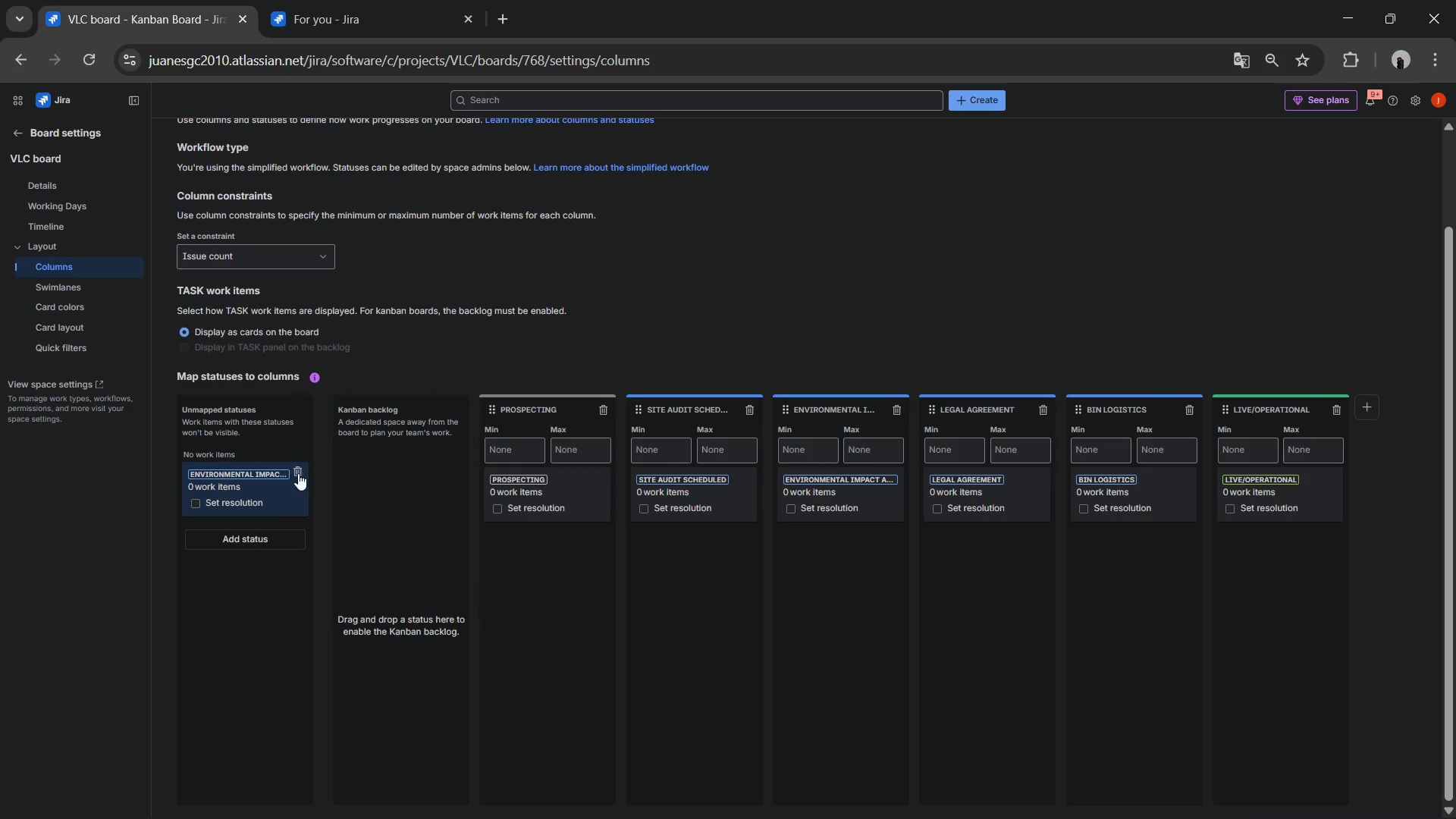 
double_click([298, 473])
 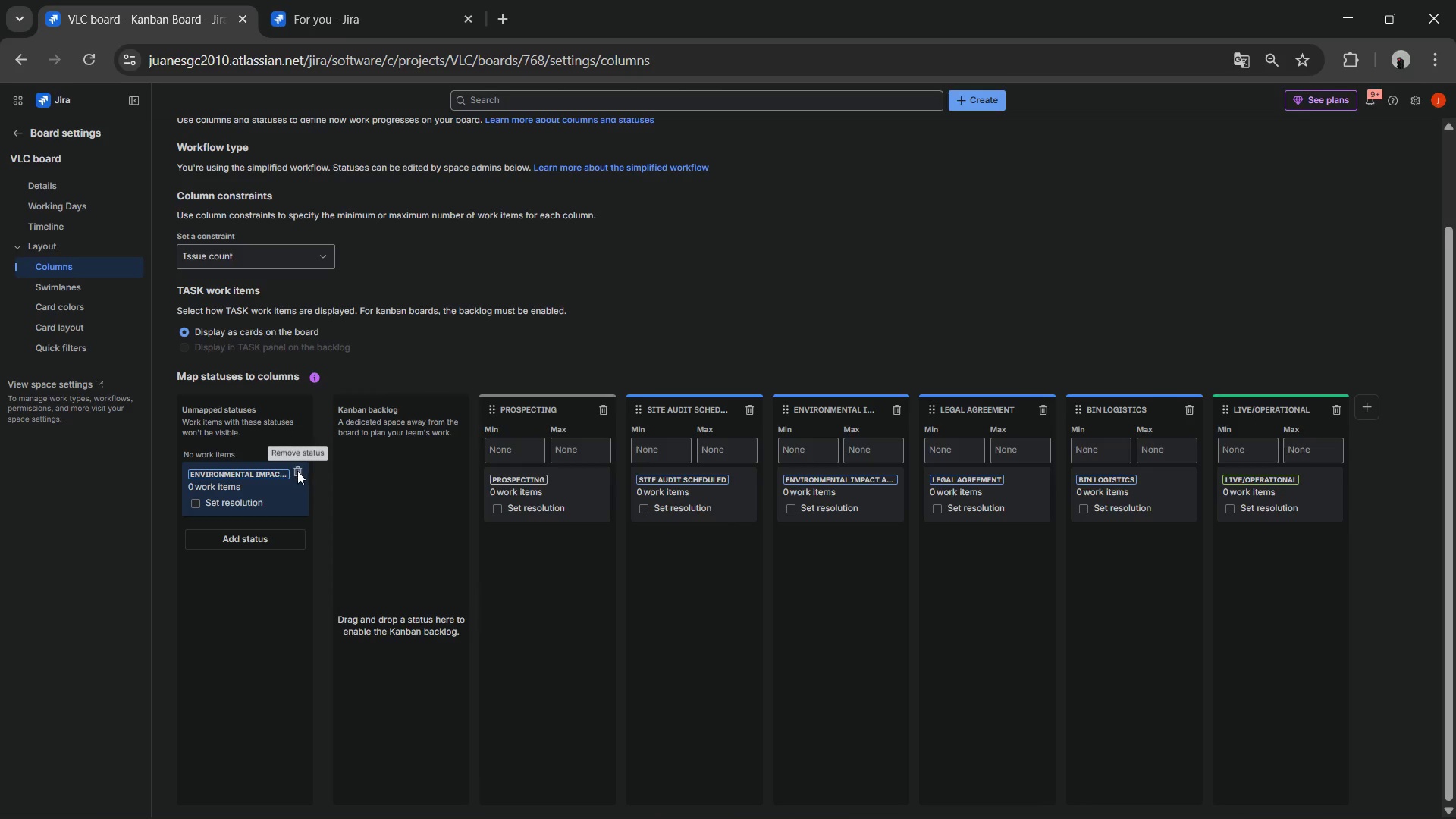 
left_click([297, 471])
 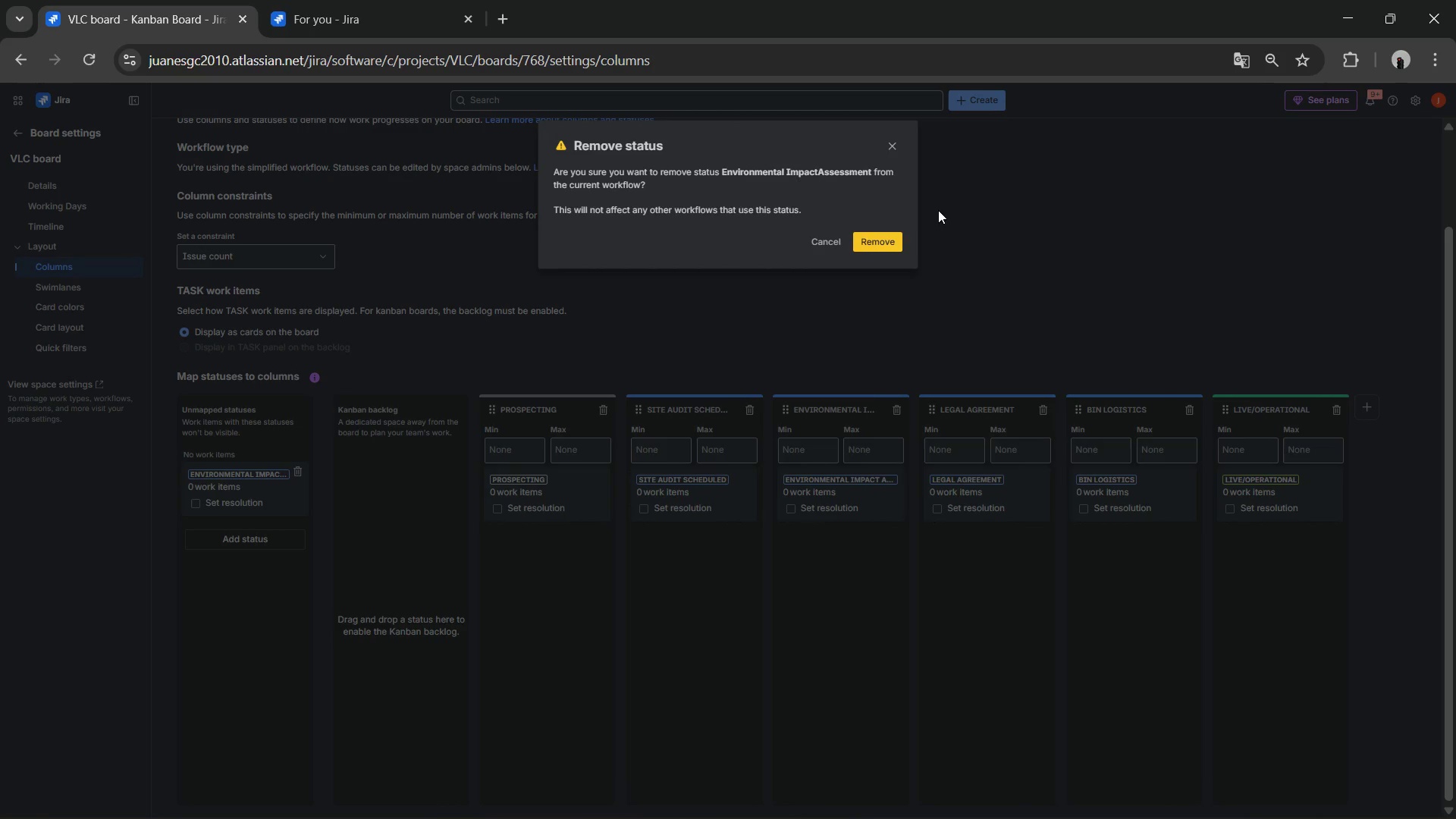 
left_click([877, 239])
 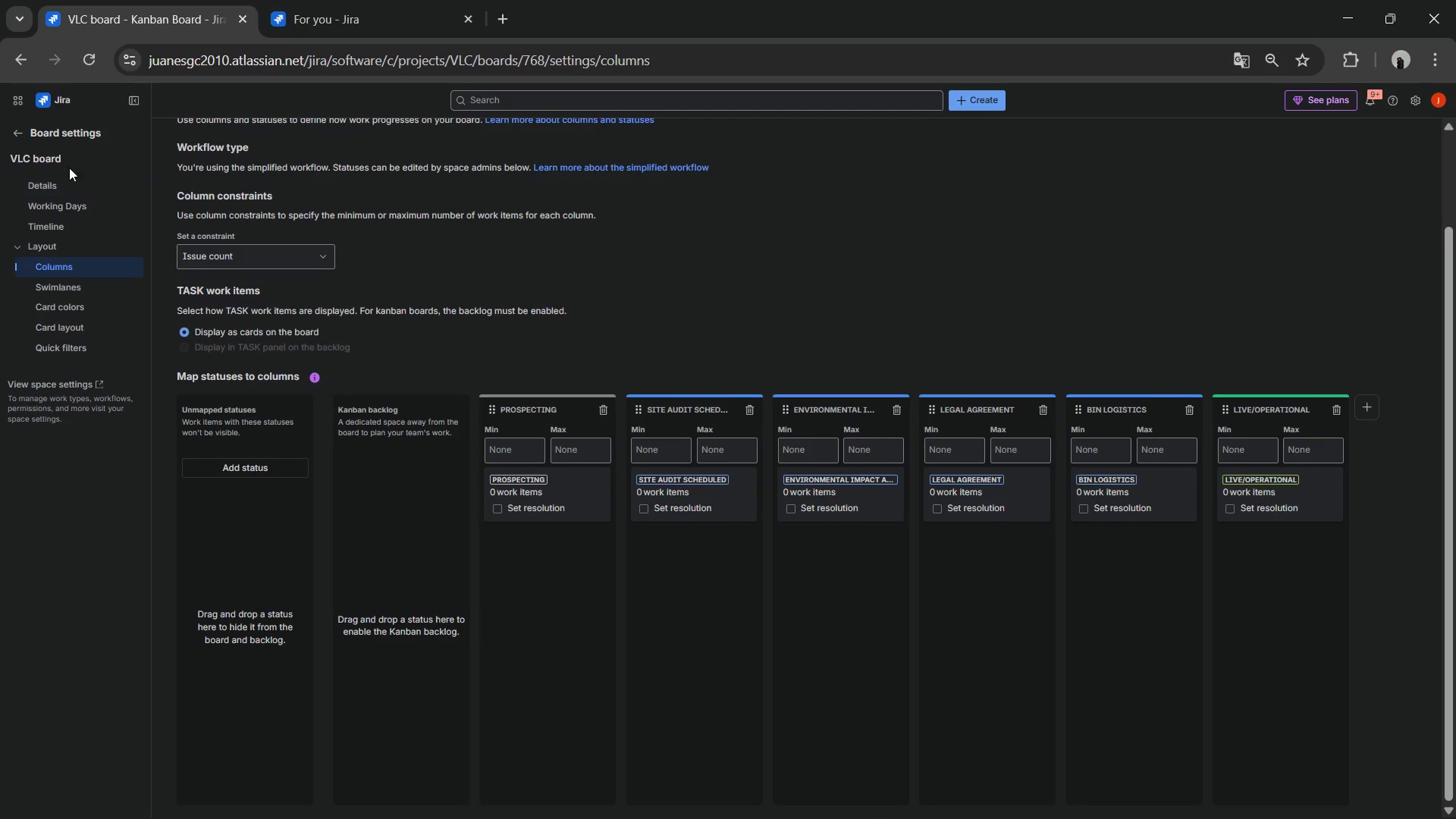 
left_click([25, 130])
 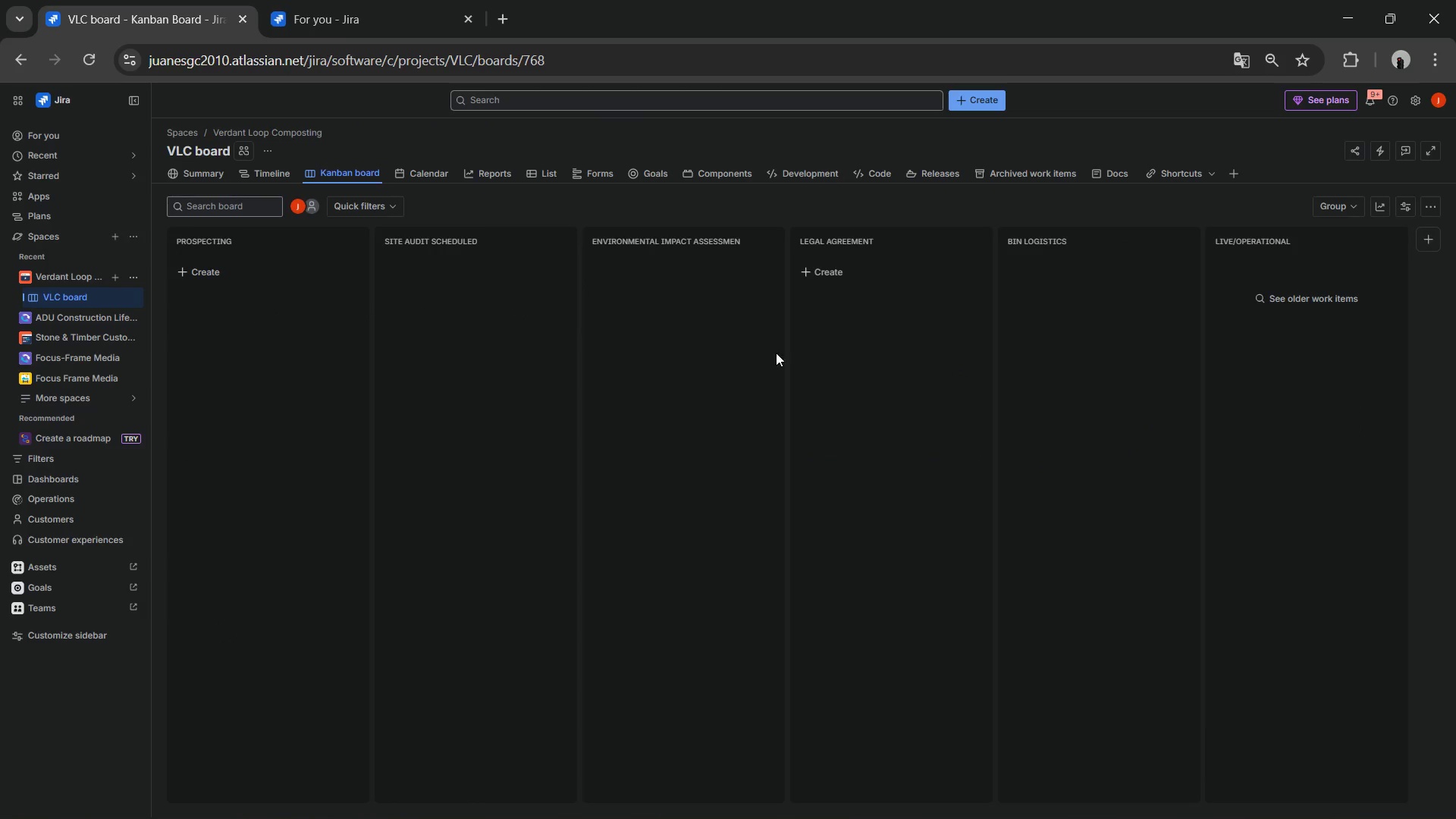 
wait(5.8)
 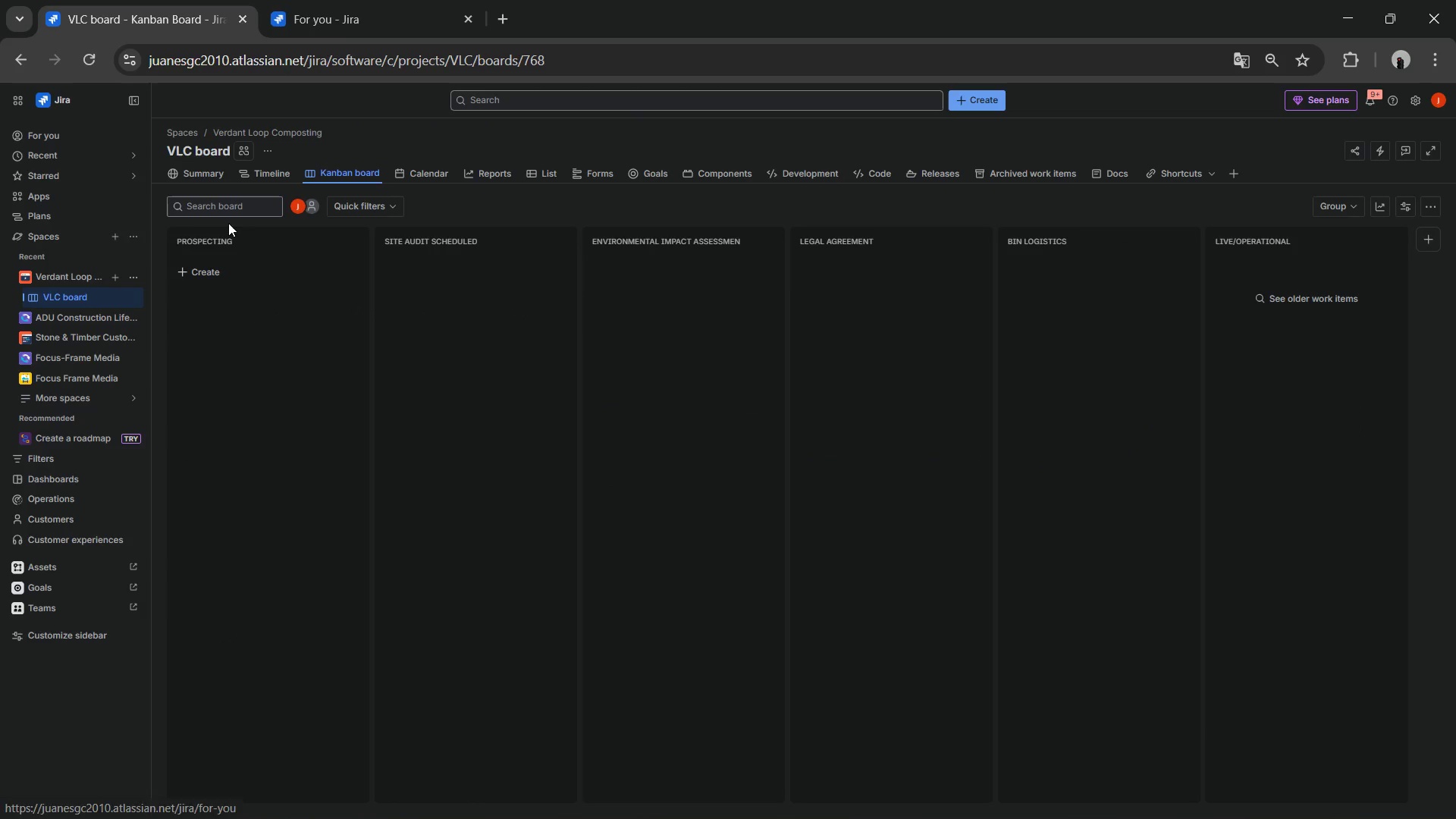 
left_click([735, 253])
 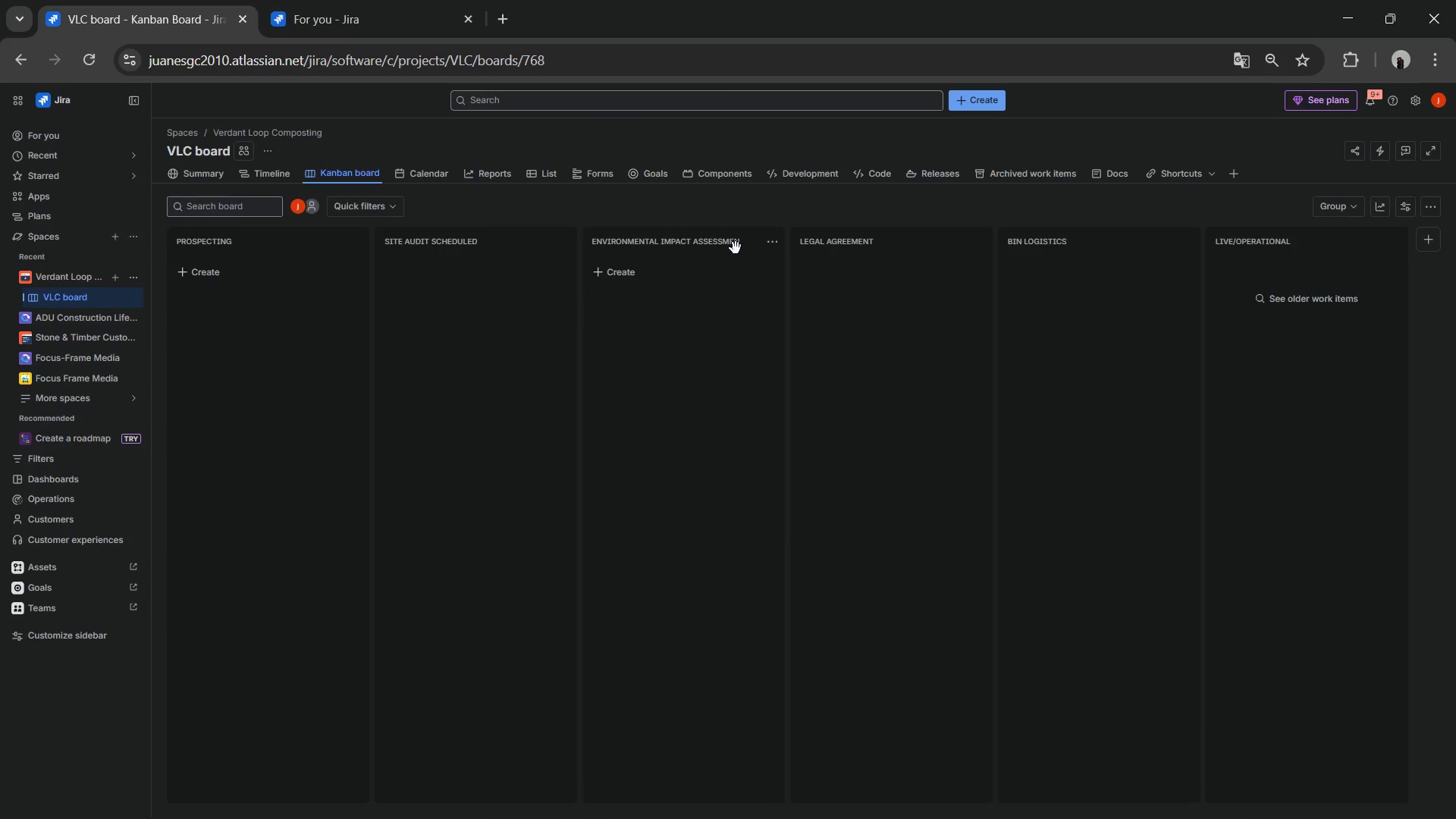 
double_click([736, 248])
 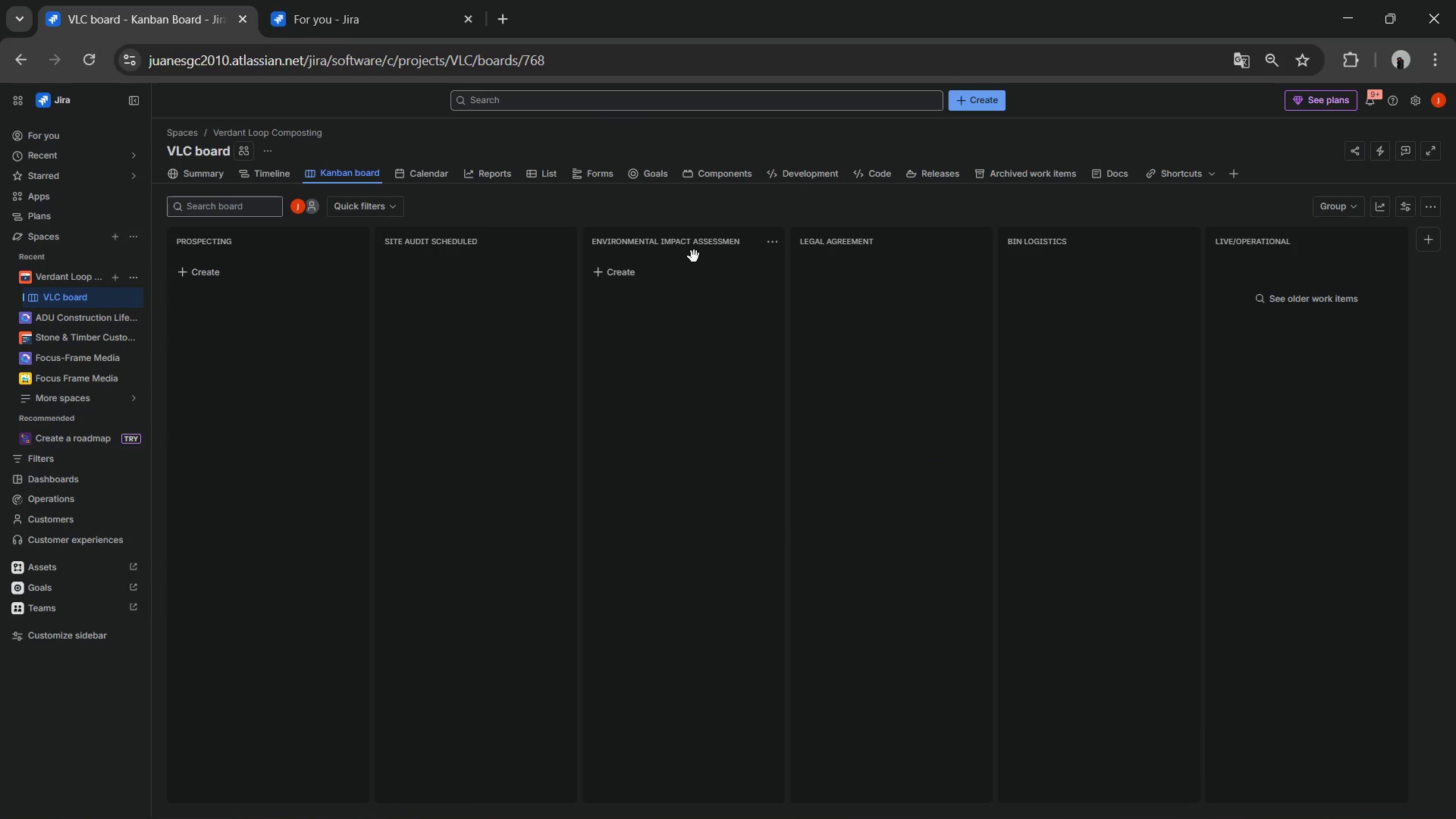 
double_click([694, 247])
 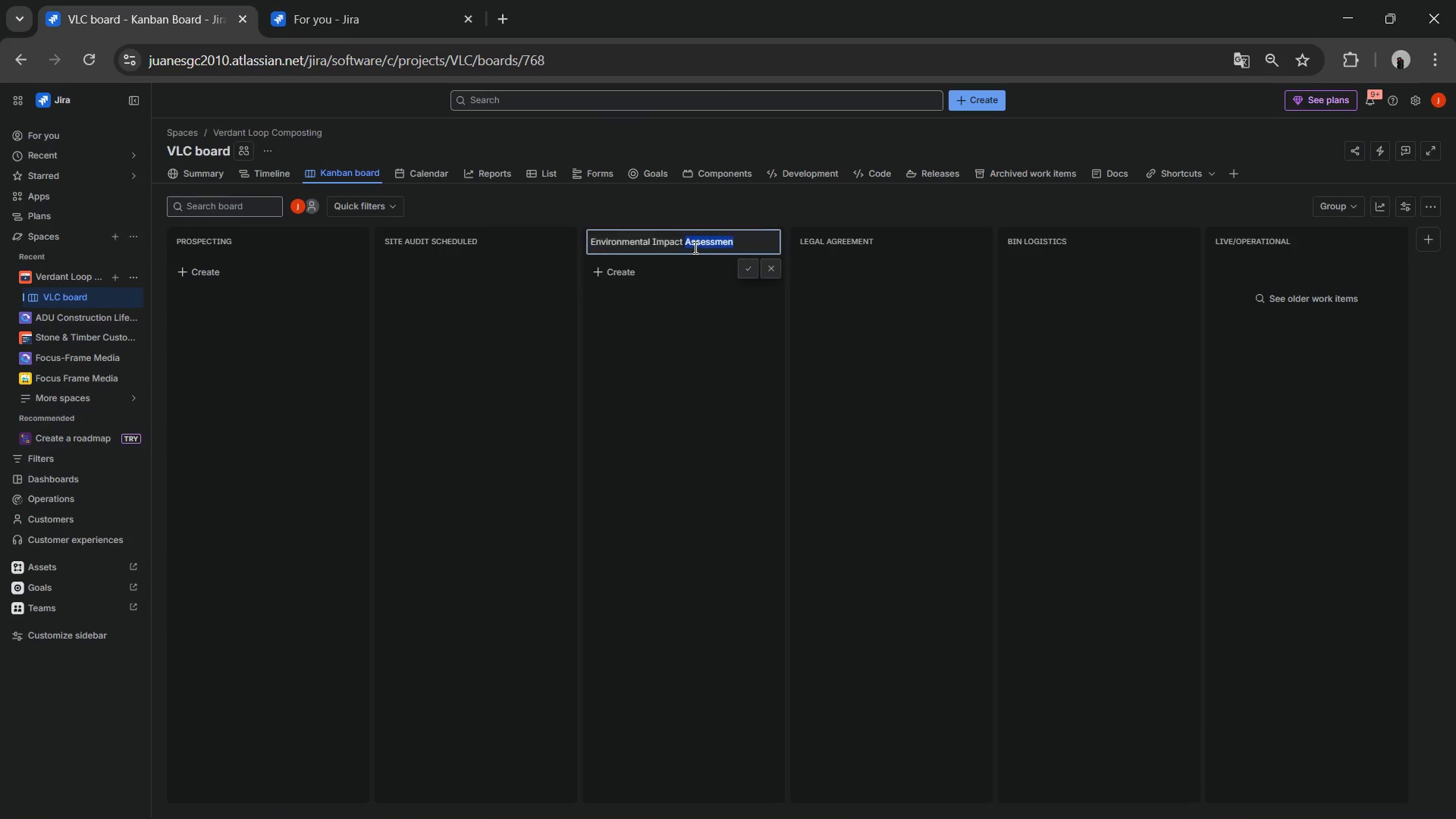 
triple_click([694, 247])
 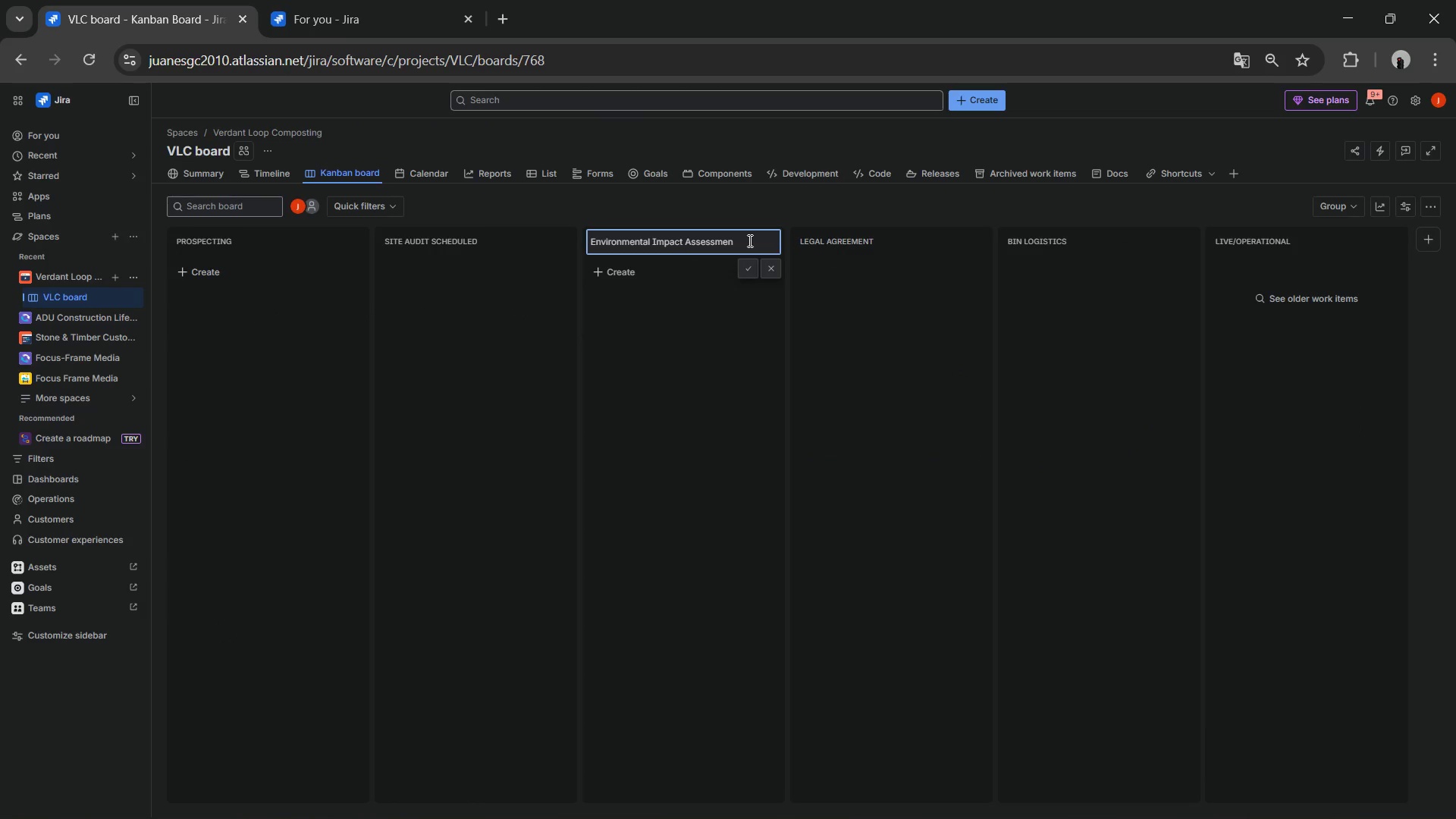 
key(T)
 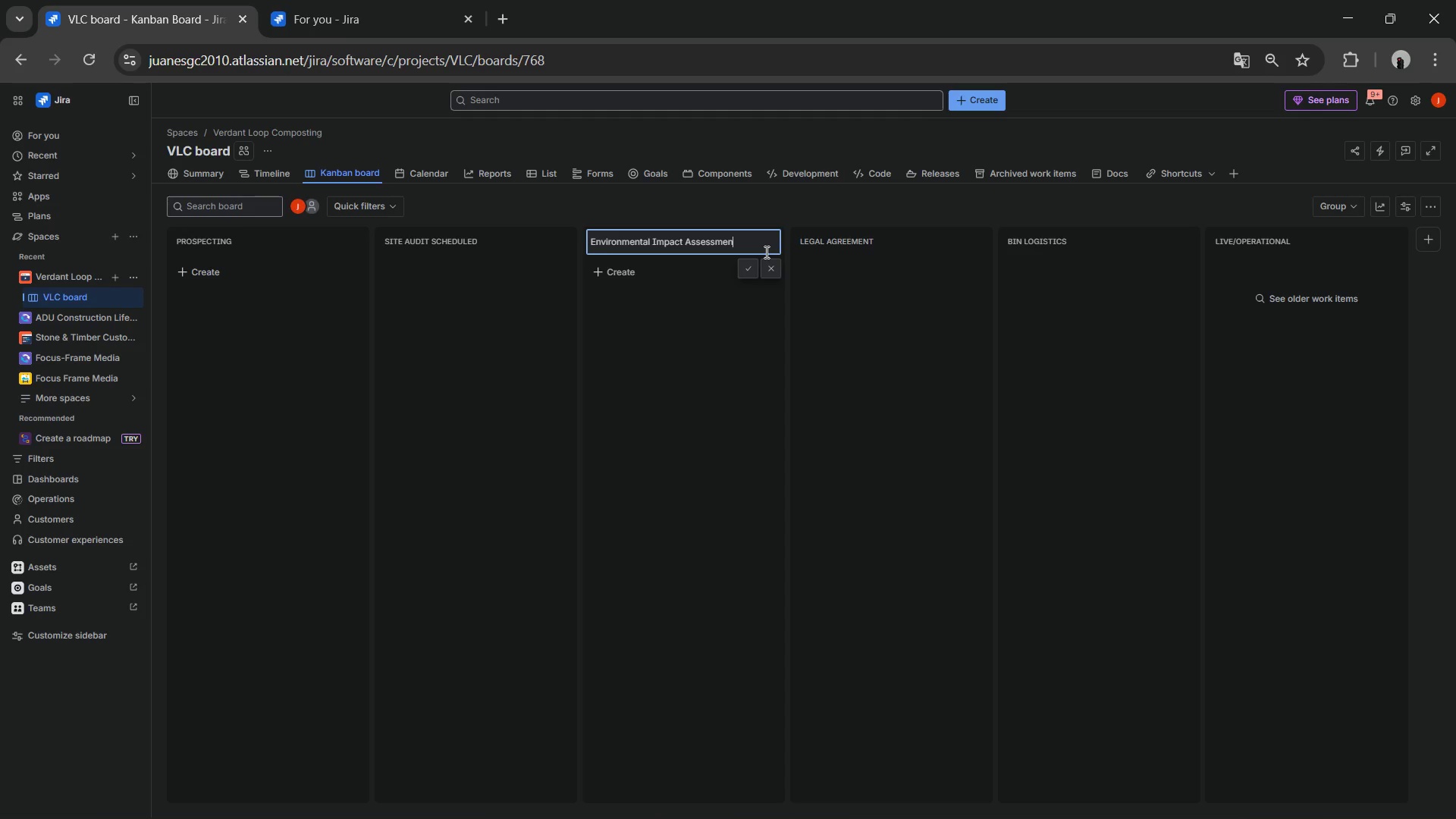 
key(T)
 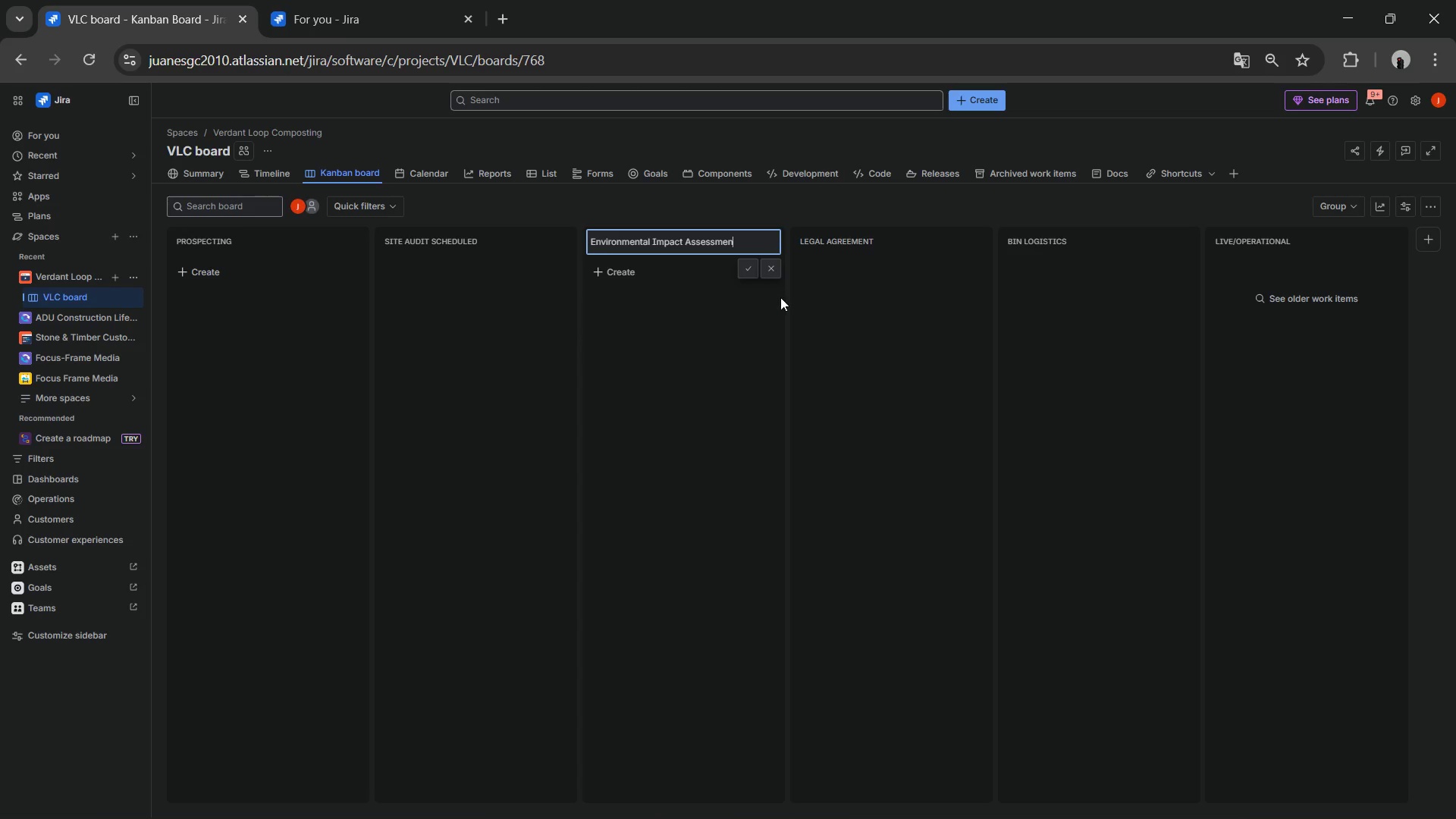 
left_click([777, 275])
 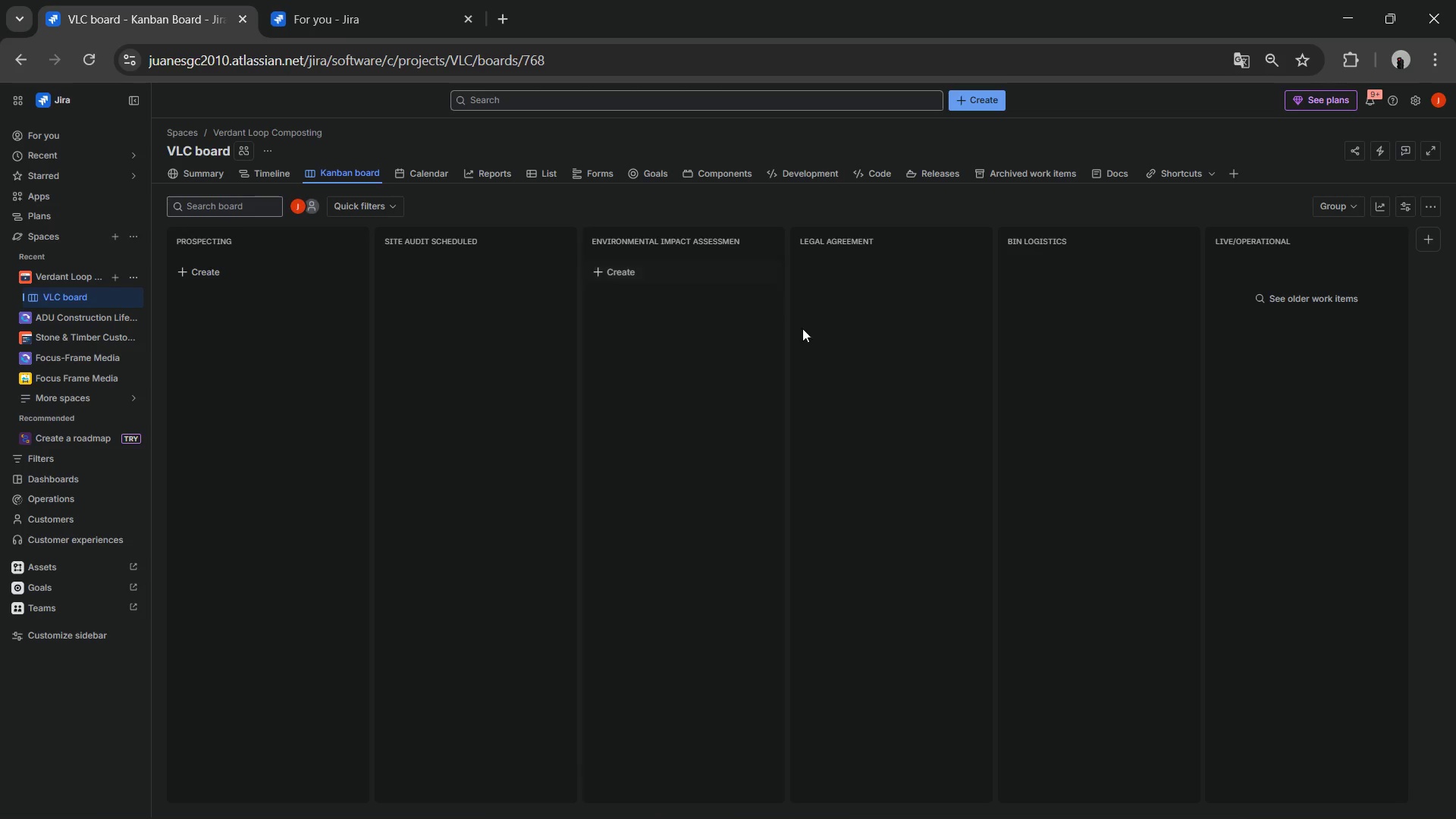 
key(Alt+AltLeft)
 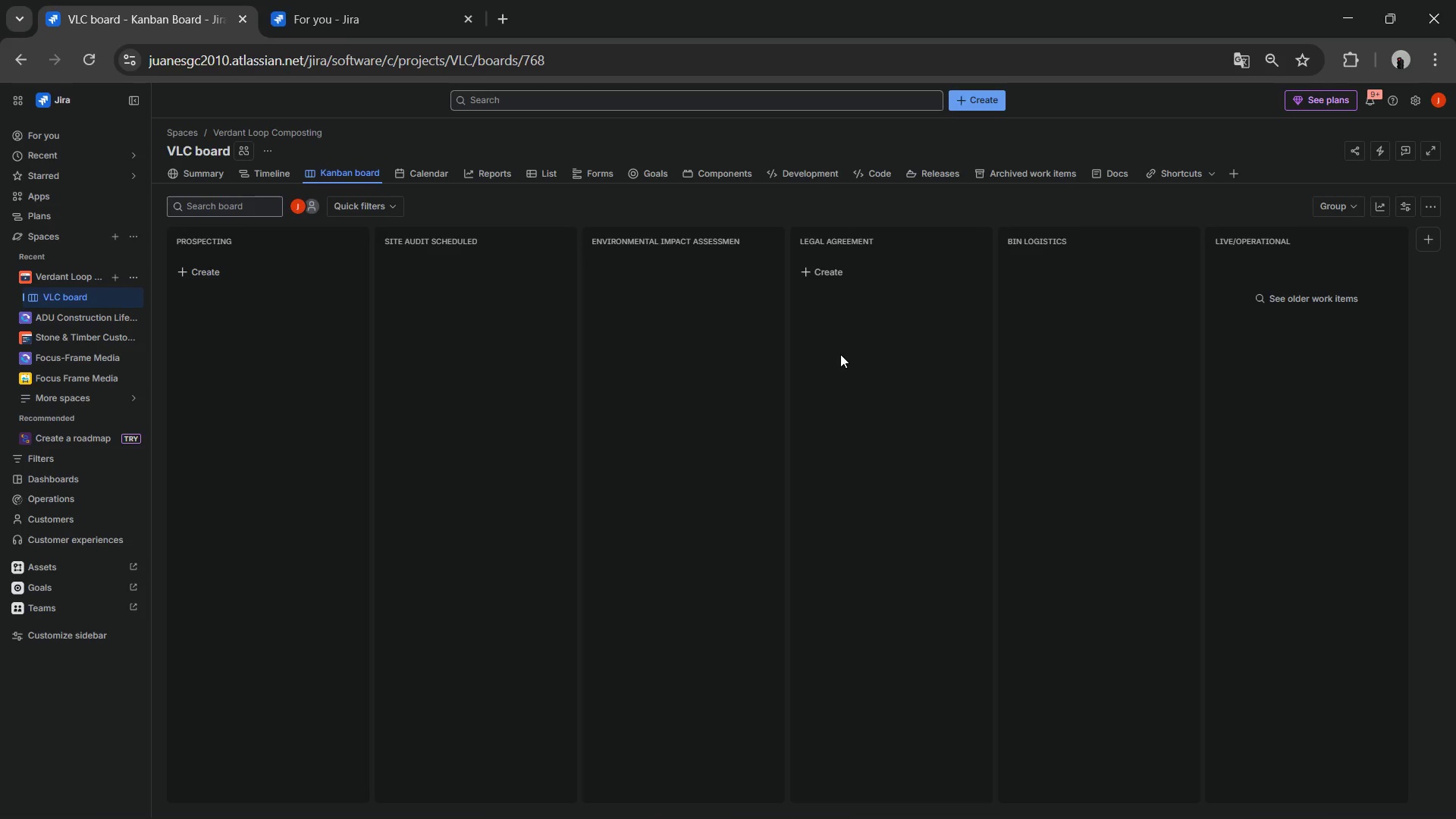 
key(Alt+Tab)